 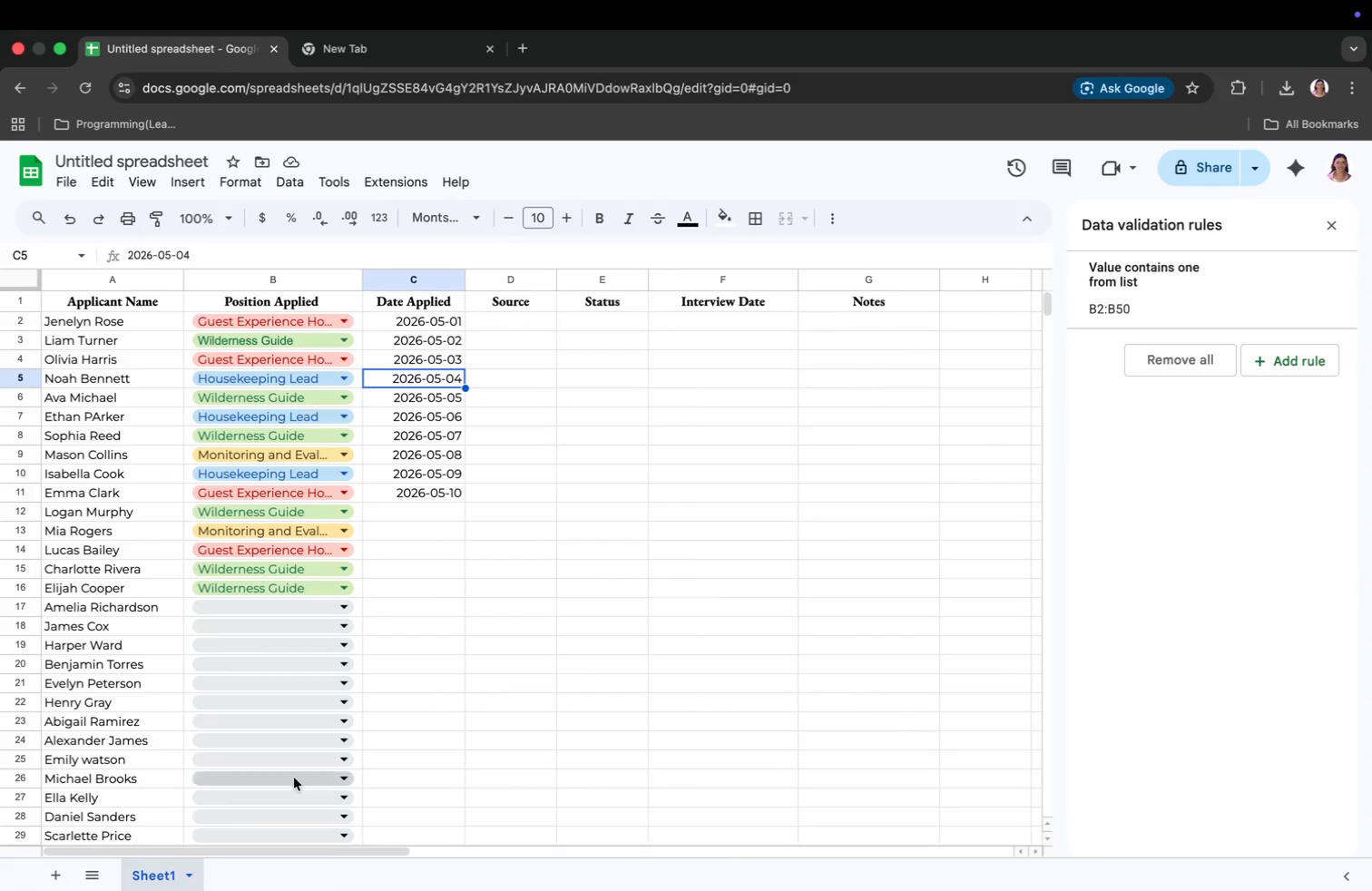 
type(Applicants)
 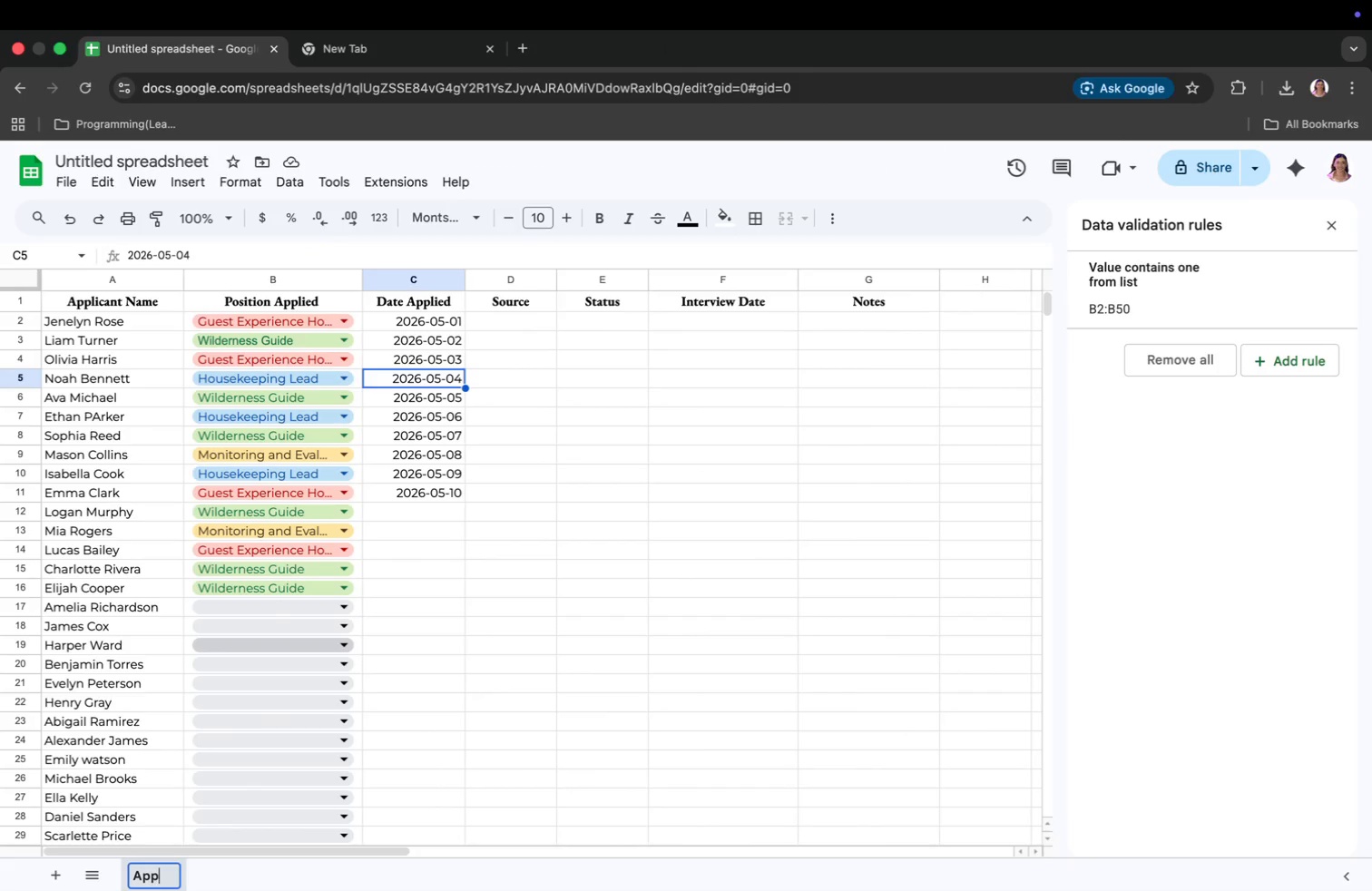 
key(Enter)
 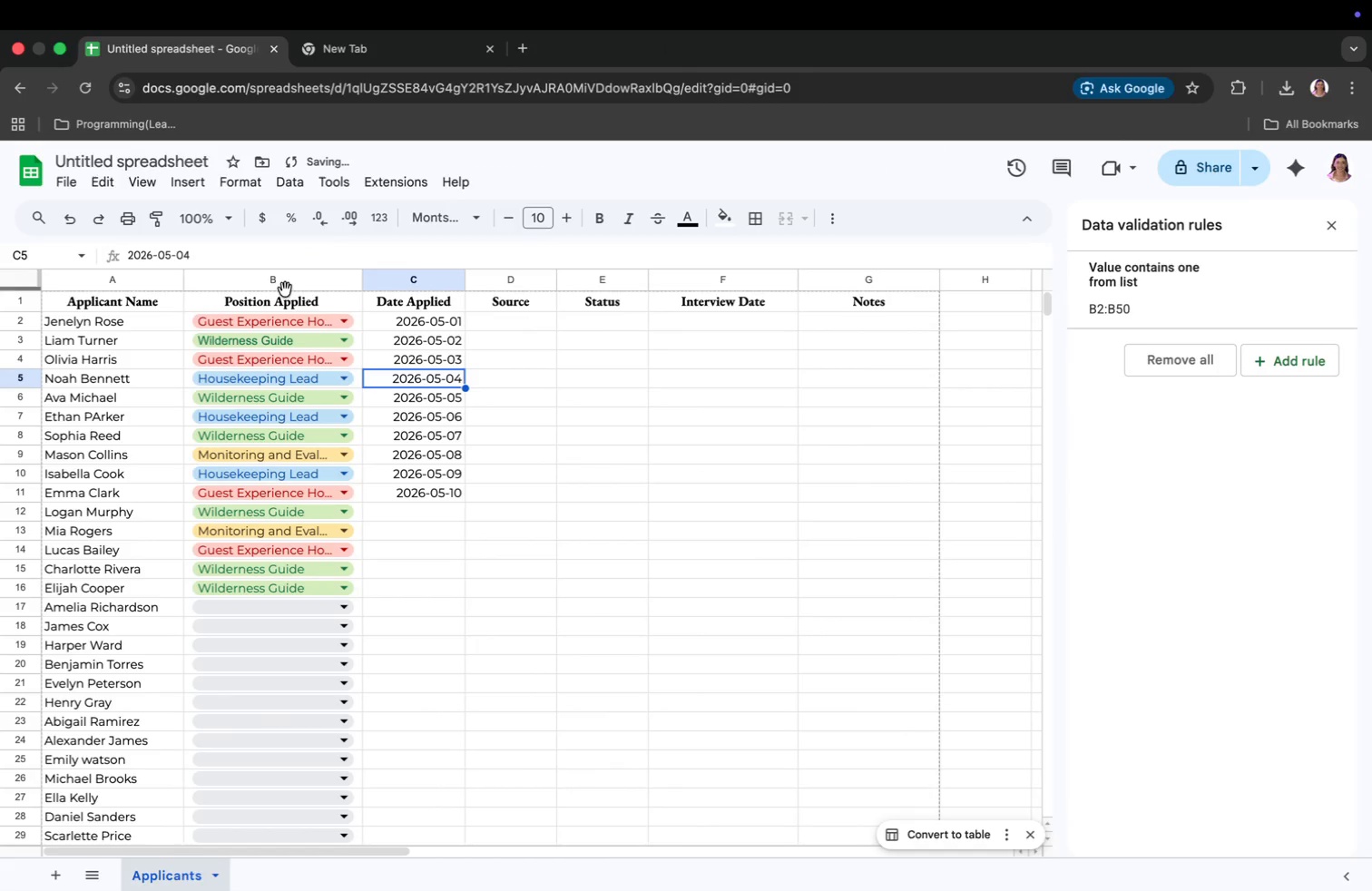 
scroll: coordinate [831, 478], scroll_direction: down, amount: 12.0
 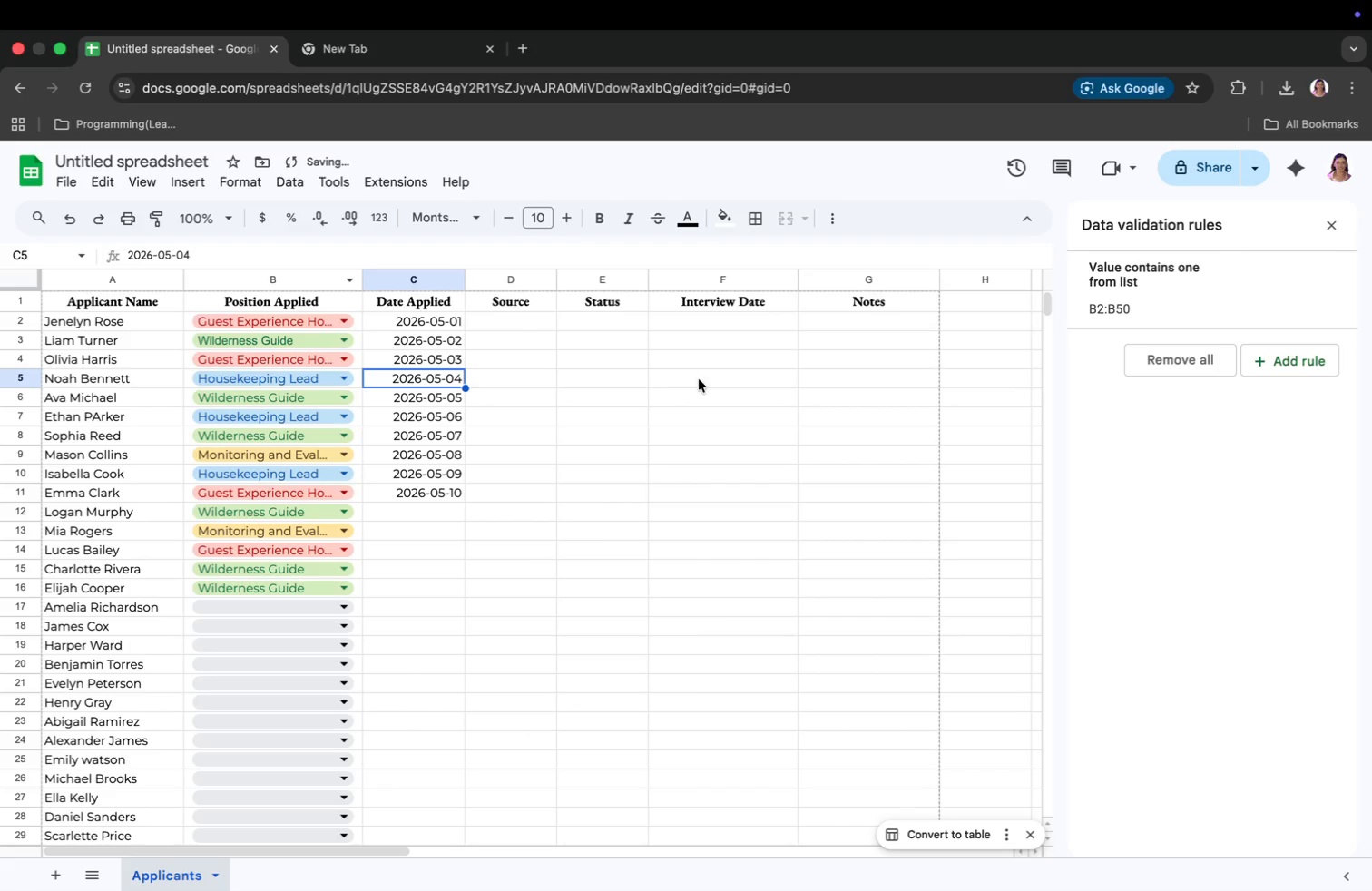 
scroll: coordinate [803, 479], scroll_direction: up, amount: 12.0
 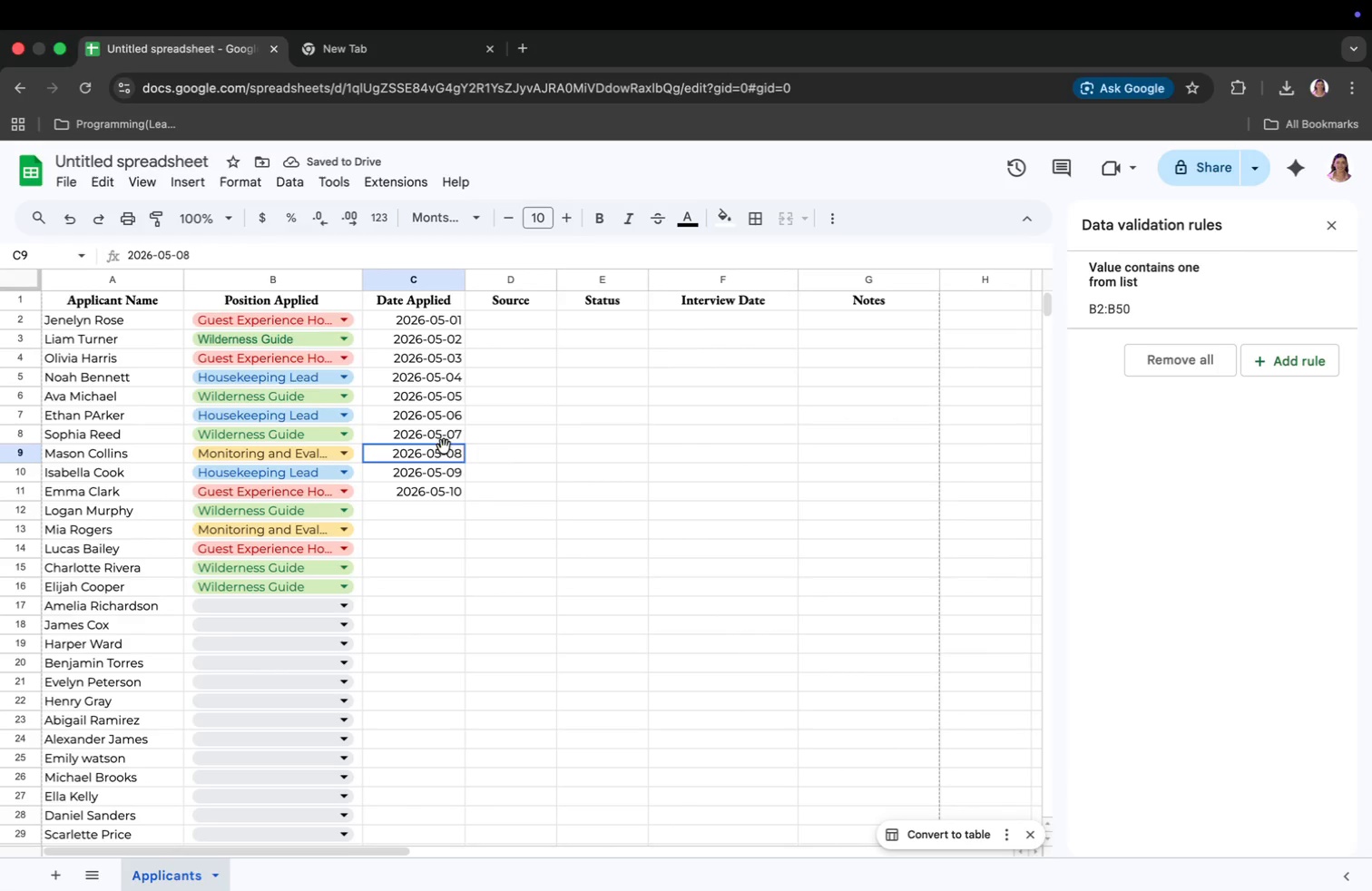 
left_click([447, 500])
 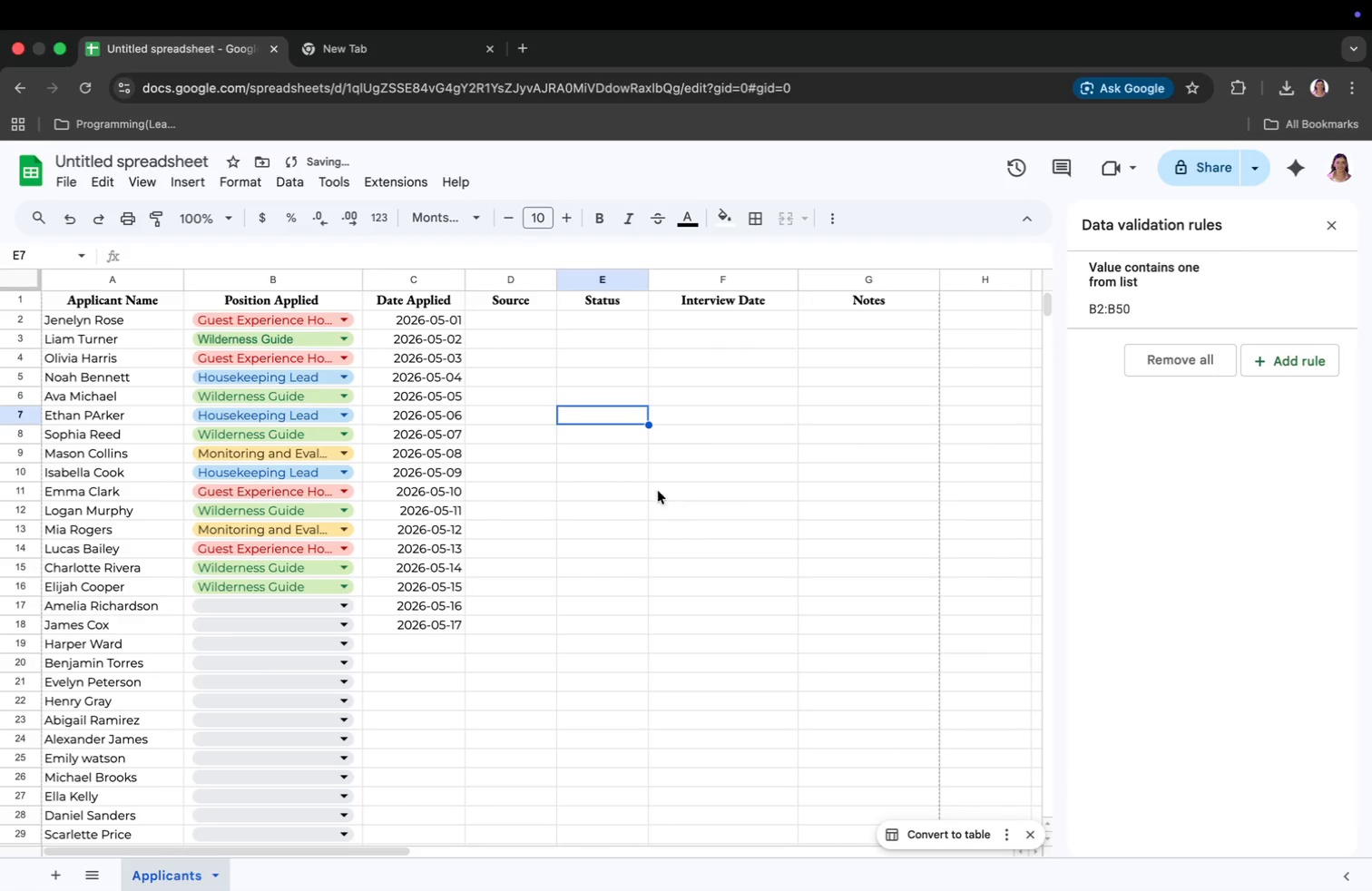 
left_click_drag(start_coordinate=[466, 499], to_coordinate=[495, 632])
 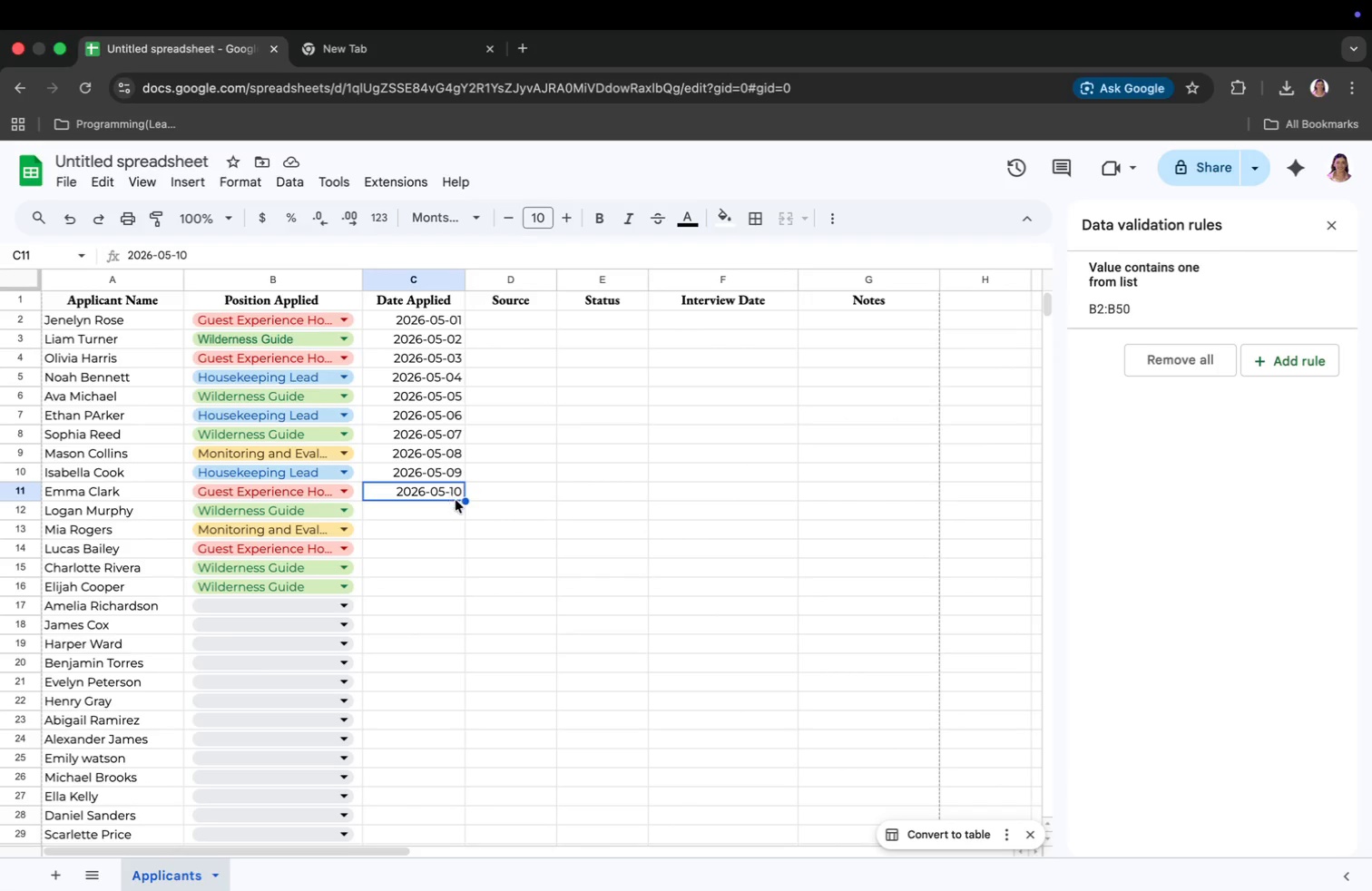 
left_click([584, 465])
 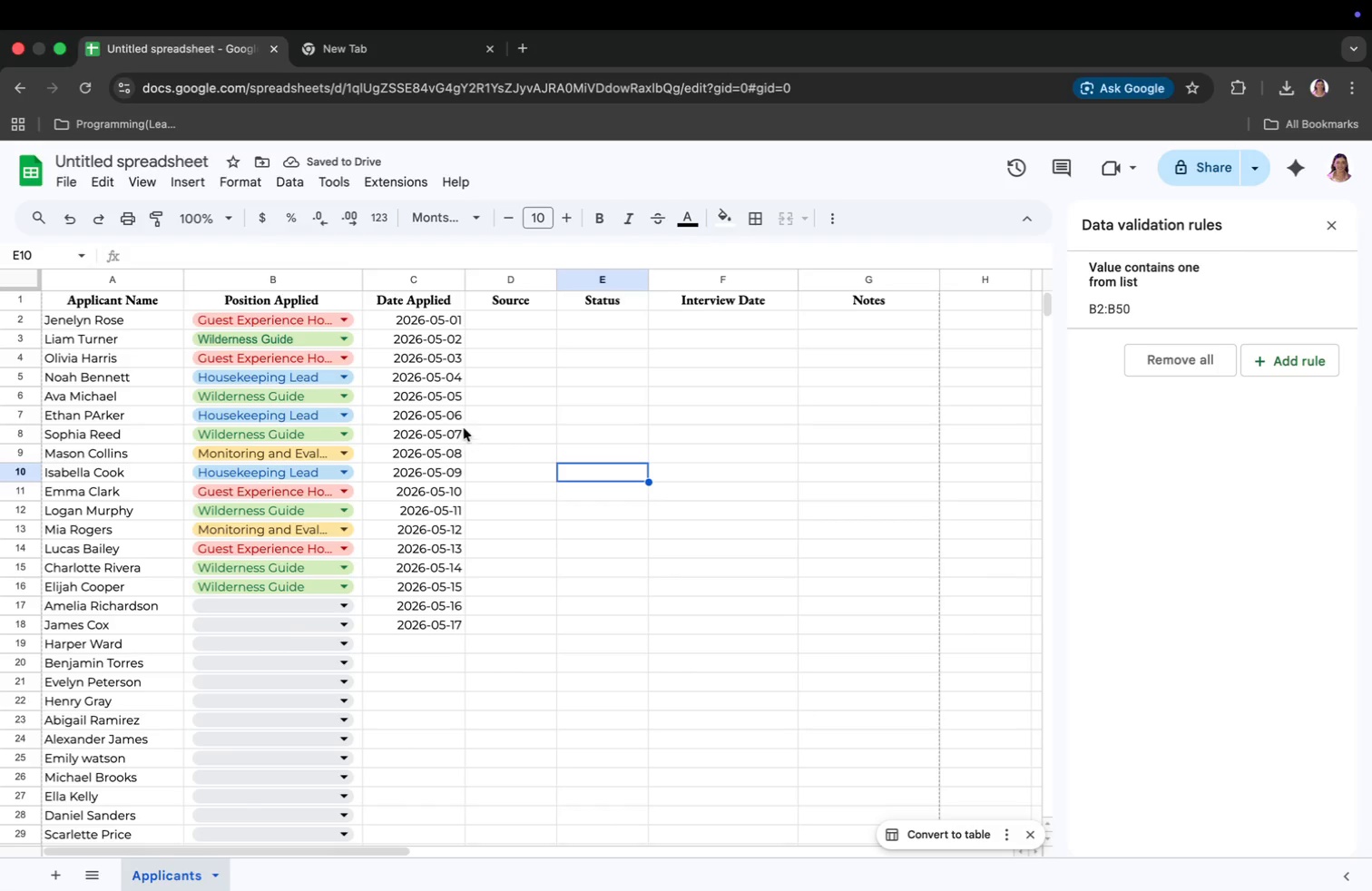 
scroll: coordinate [446, 430], scroll_direction: down, amount: 7.0
 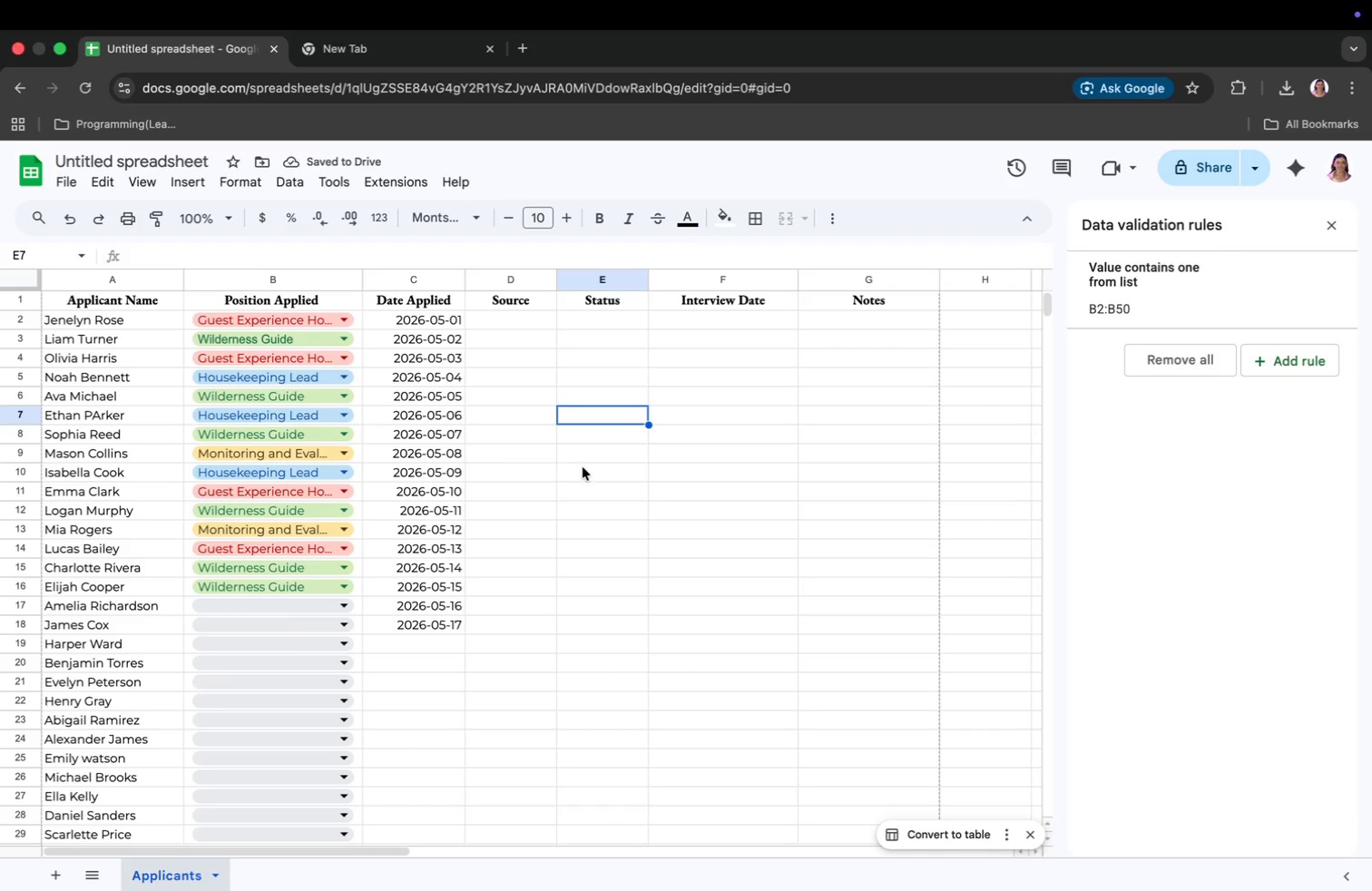 
left_click([420, 406])
 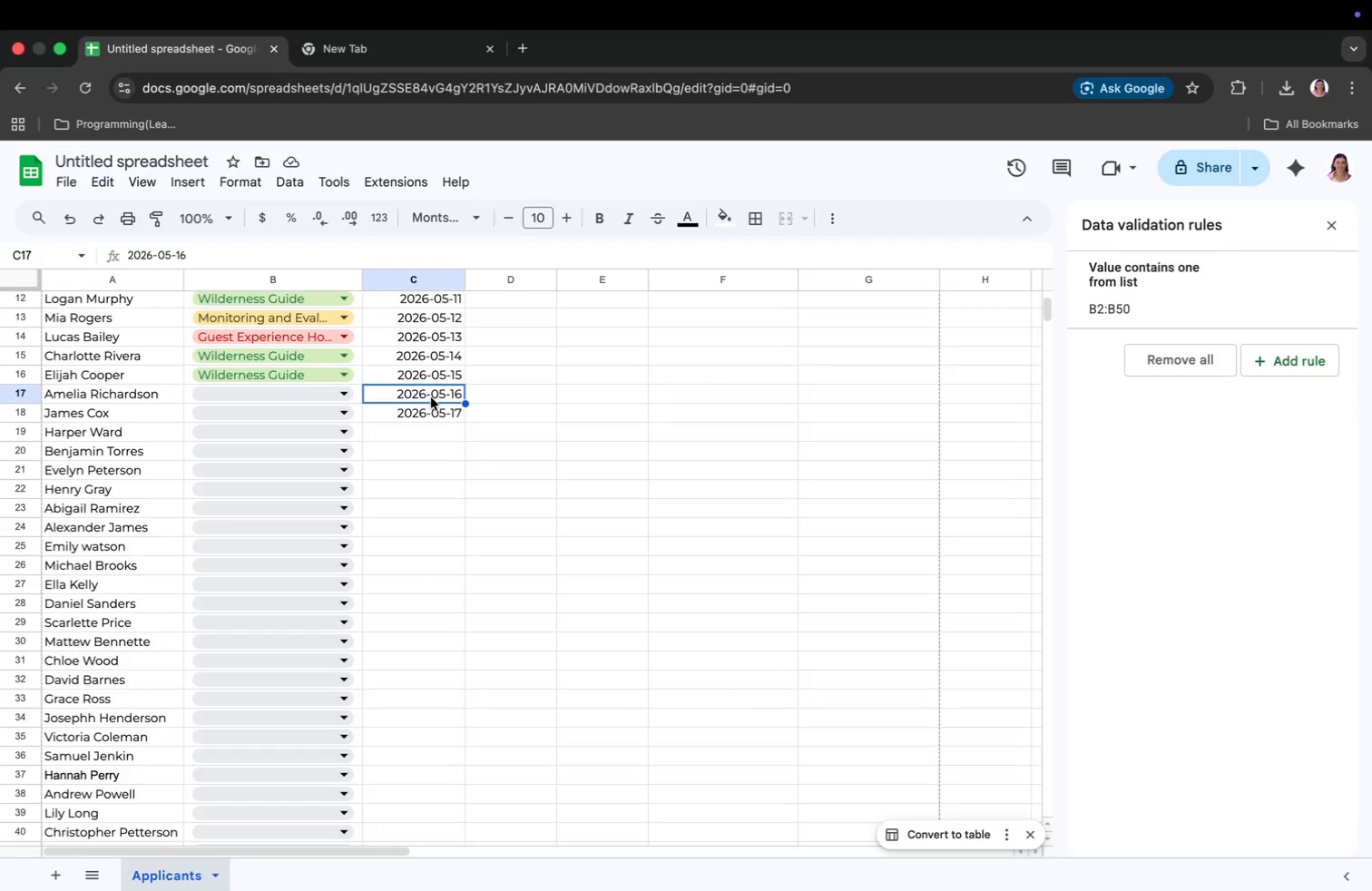 
scroll: coordinate [431, 397], scroll_direction: down, amount: 2.0
 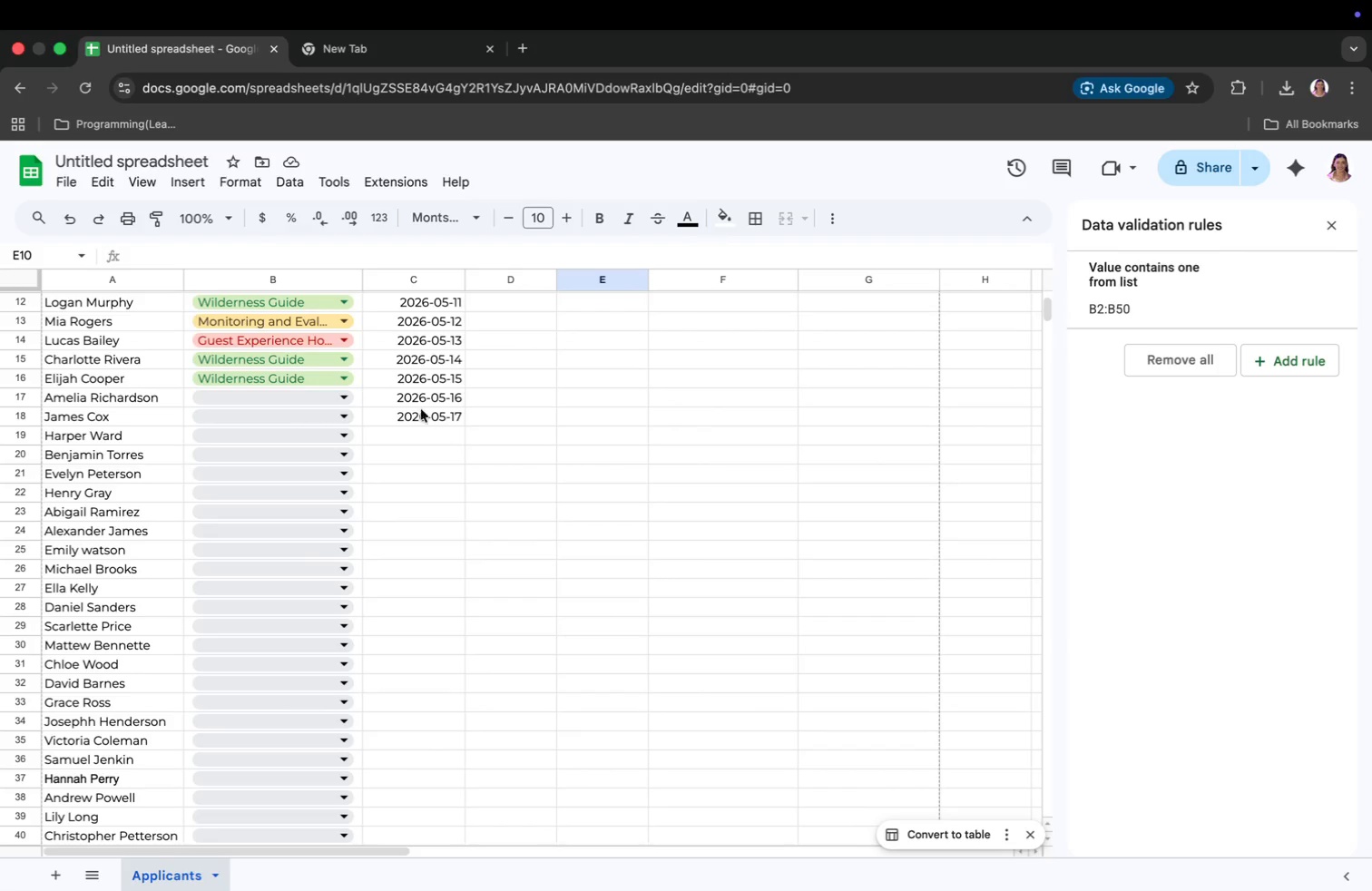 
left_click([428, 386])
 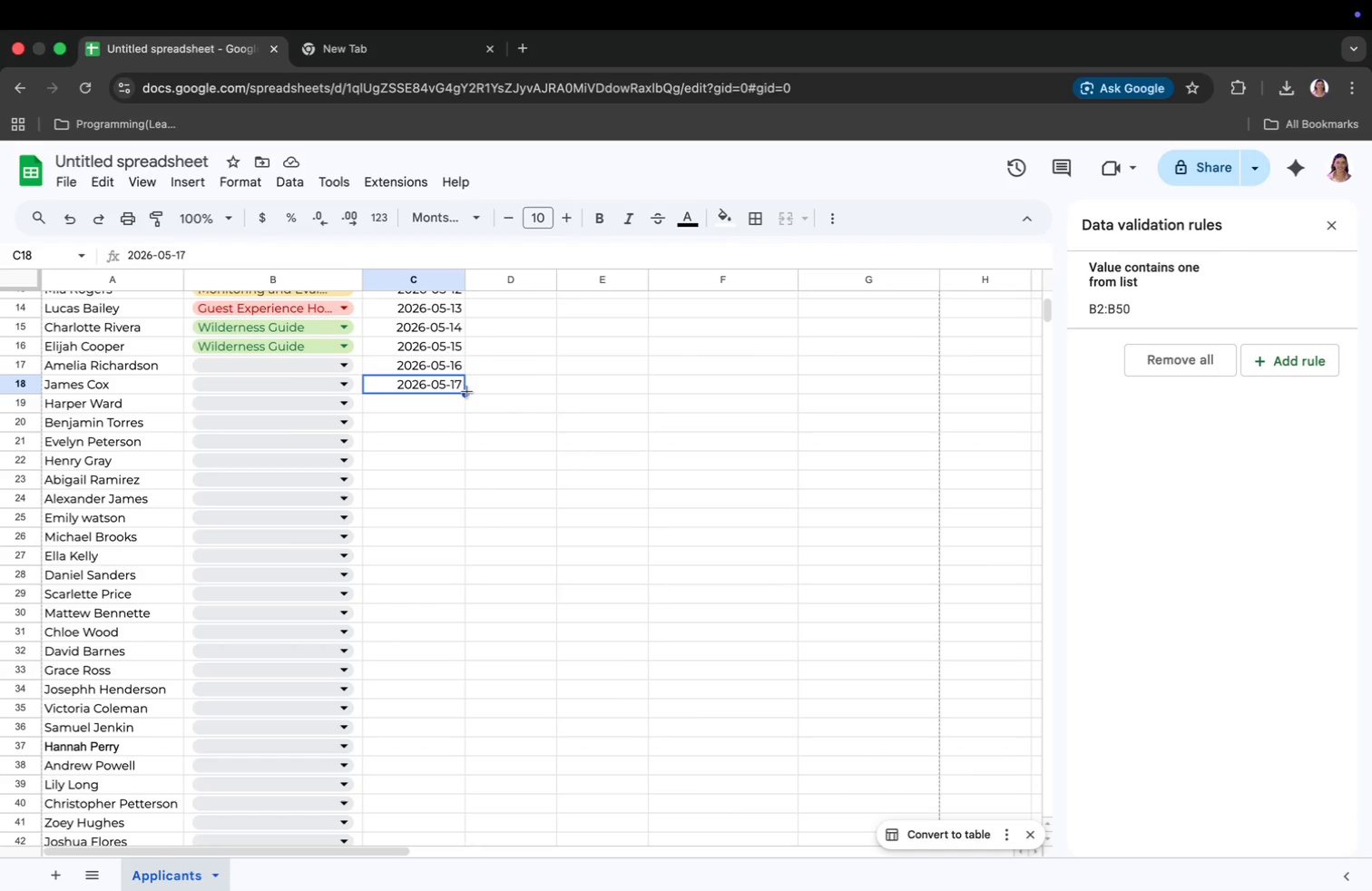 
left_click_drag(start_coordinate=[466, 391], to_coordinate=[452, 681])
 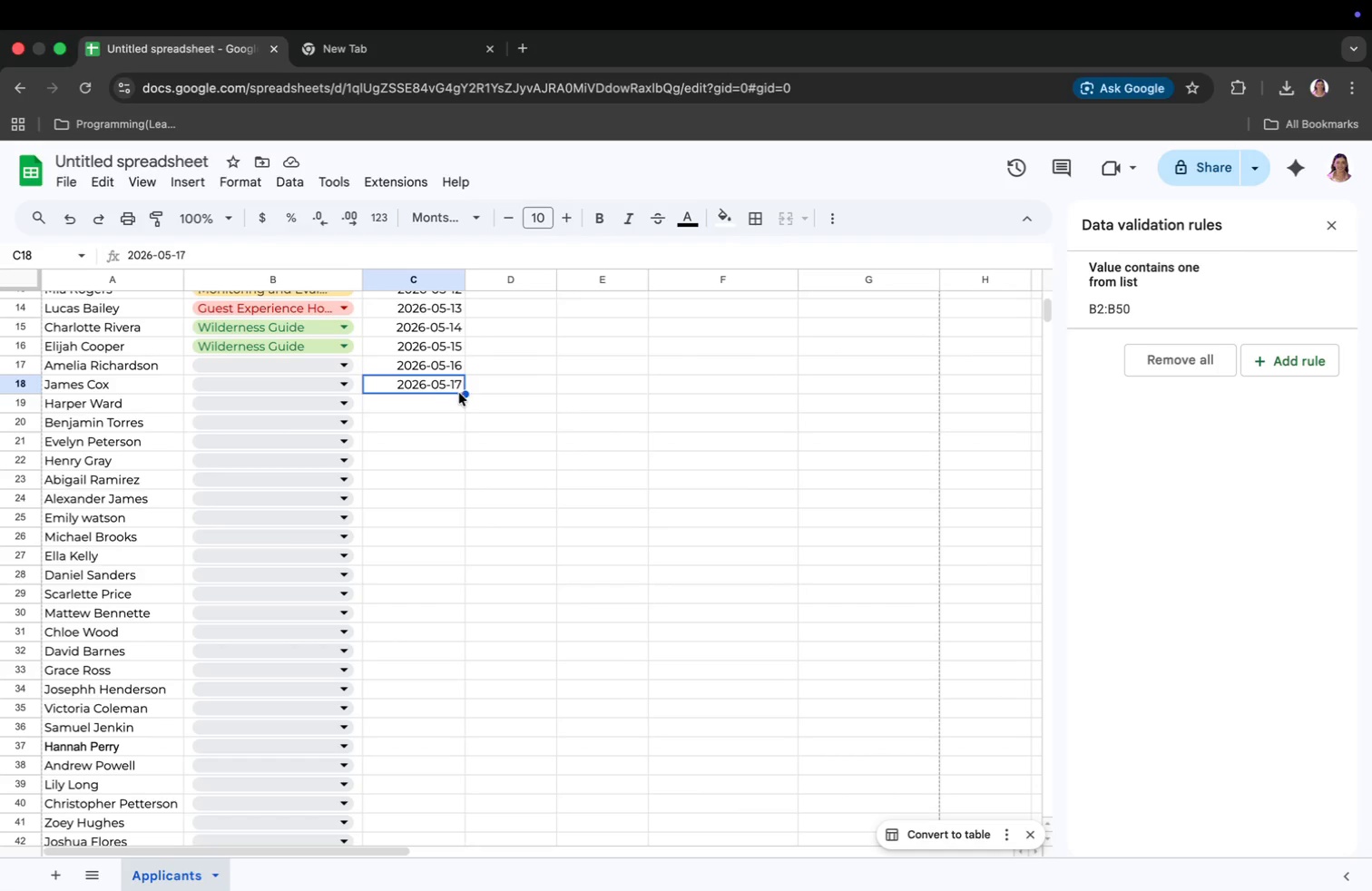 
scroll: coordinate [502, 397], scroll_direction: down, amount: 7.0
 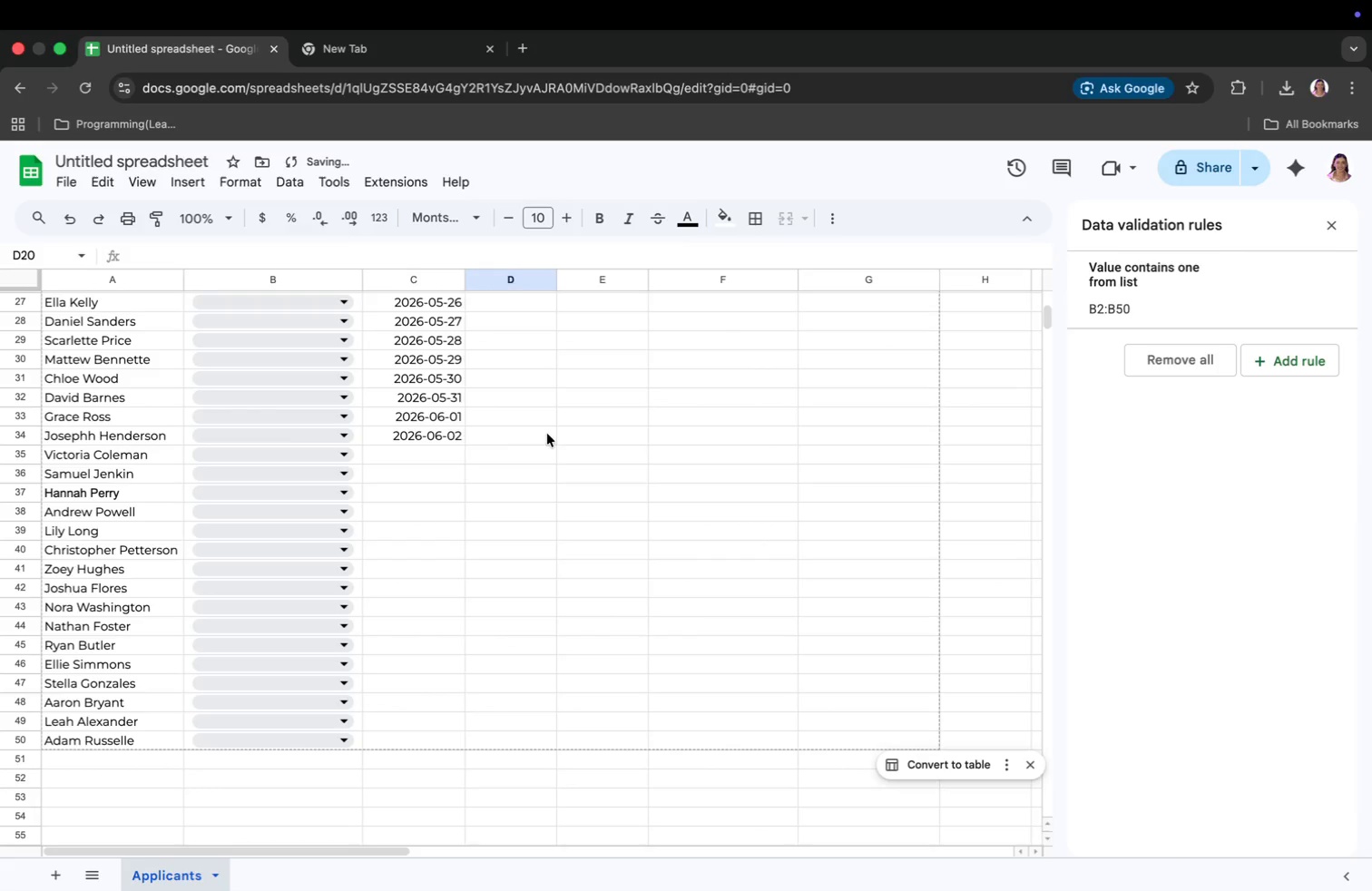 
left_click([449, 439])
 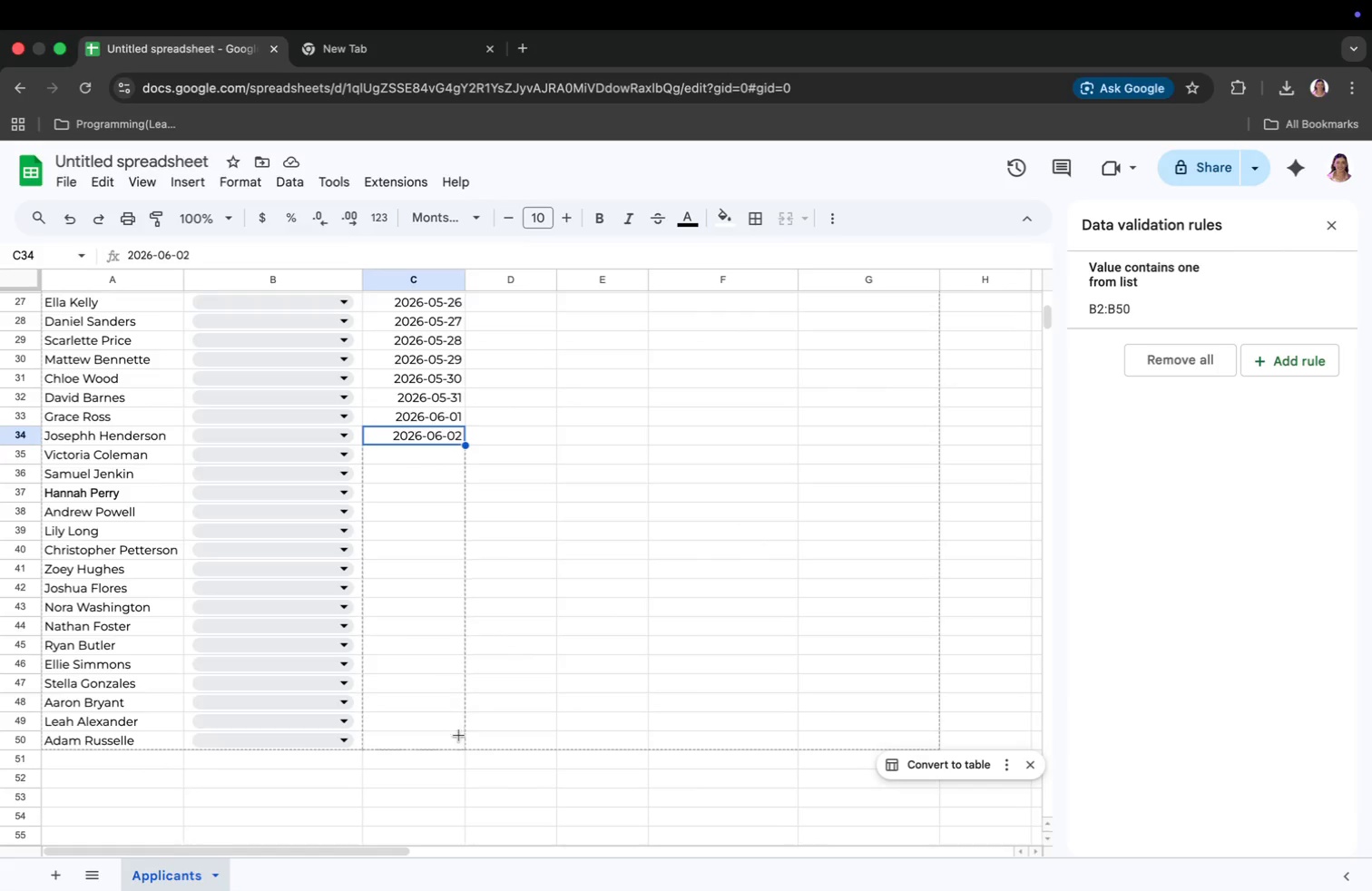 
left_click_drag(start_coordinate=[466, 444], to_coordinate=[456, 740])
 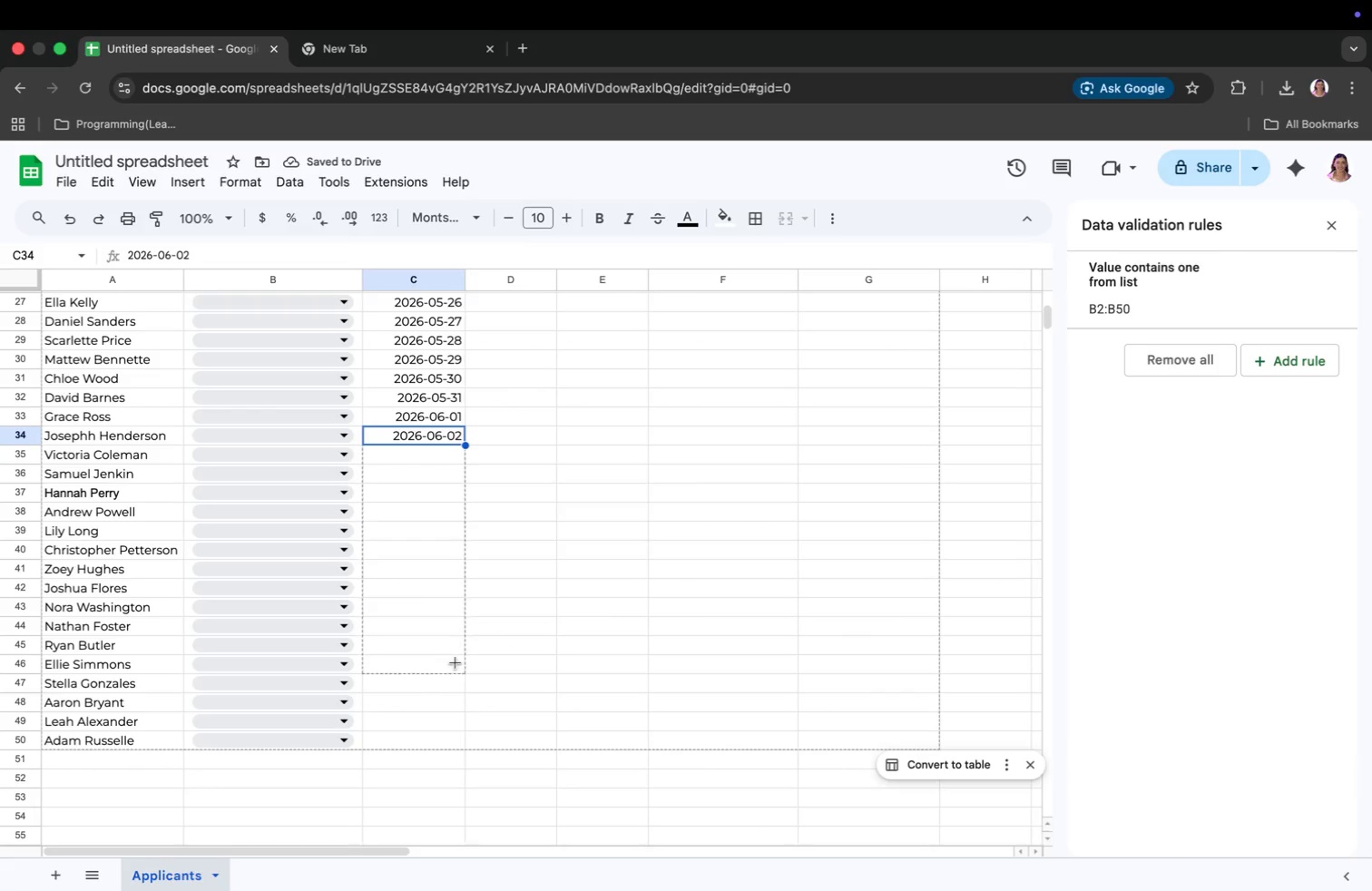 
left_click([605, 537])
 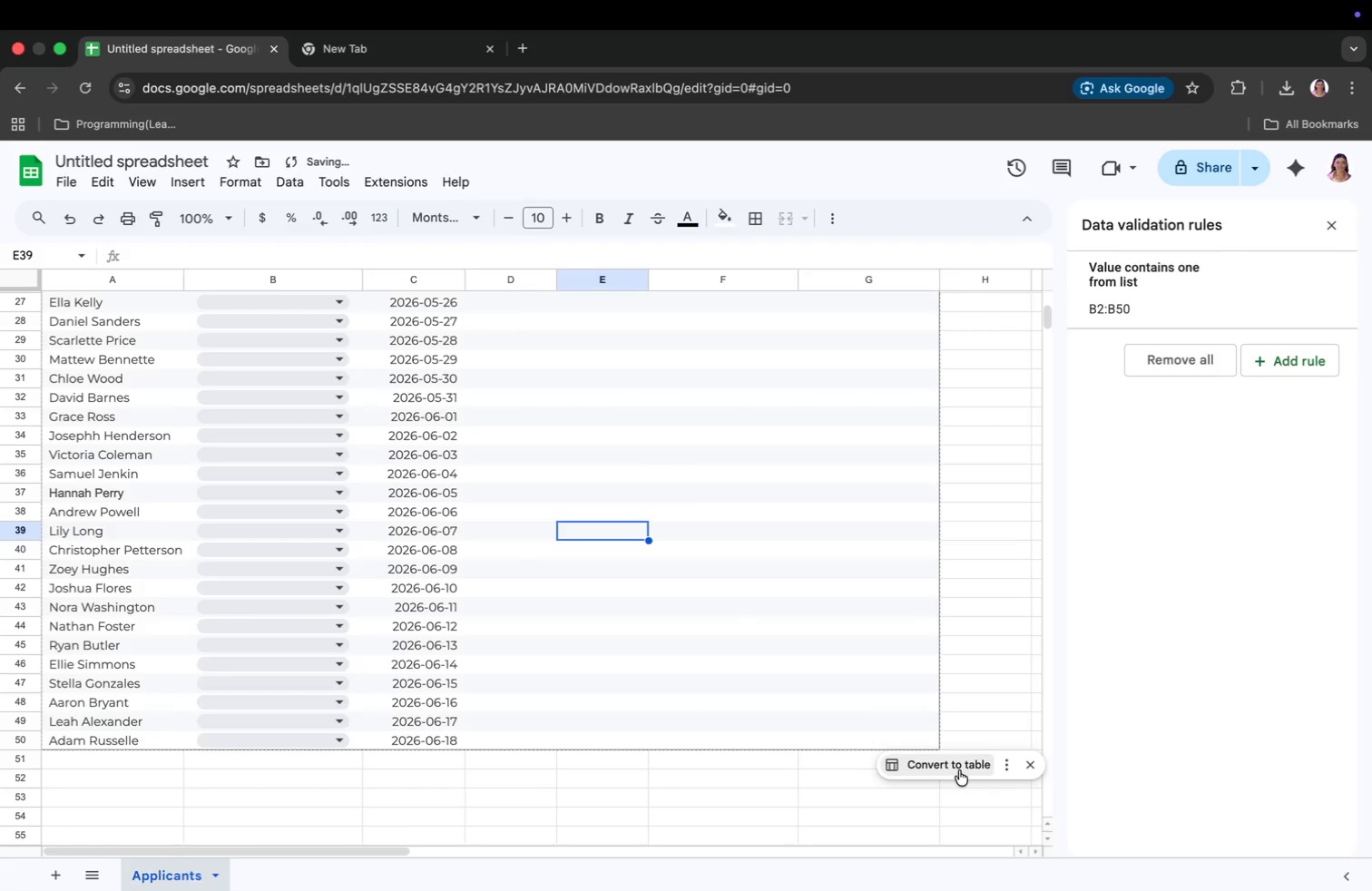 
left_click([959, 769])
 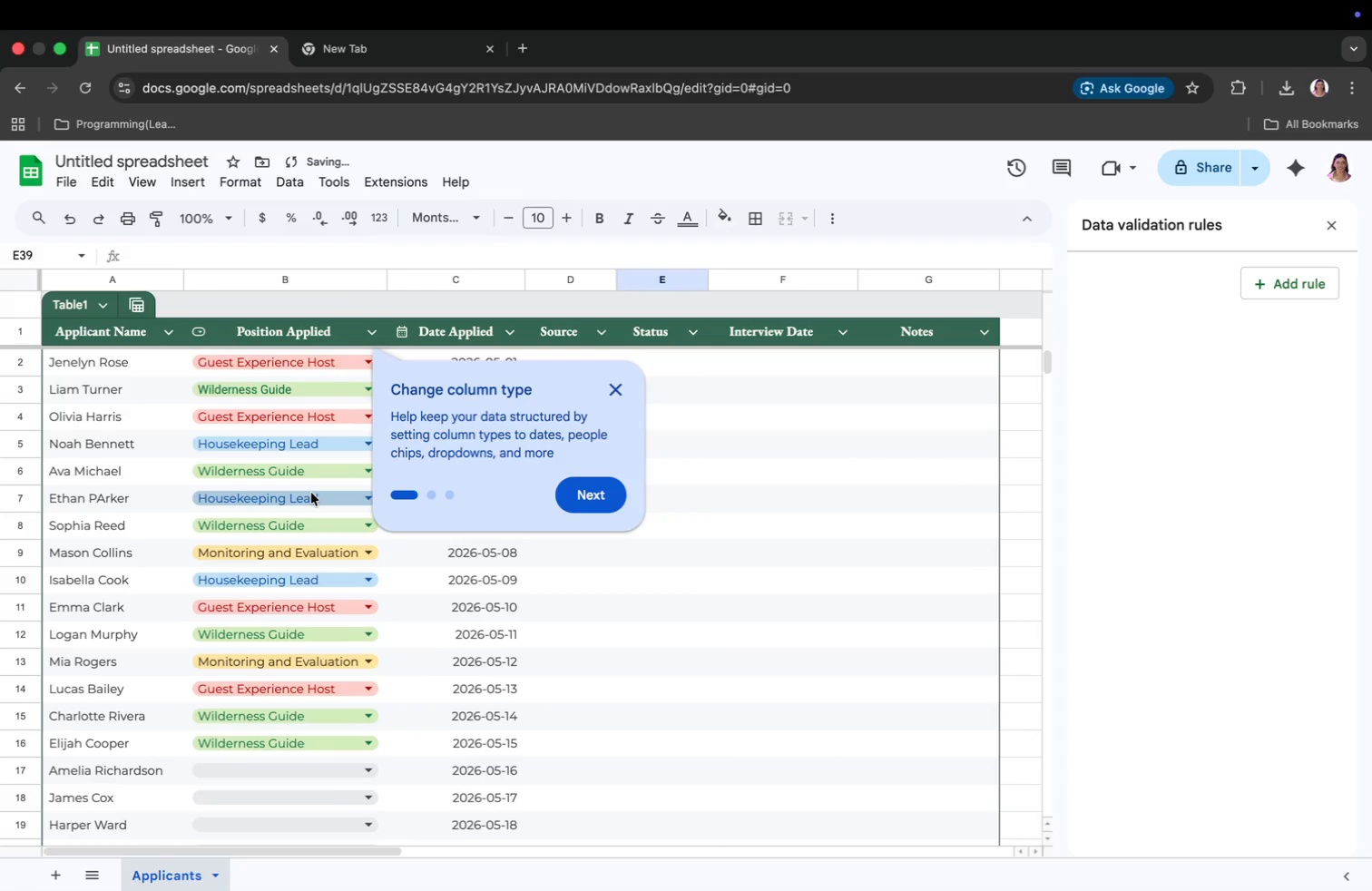 
key(Meta+CommandLeft)
 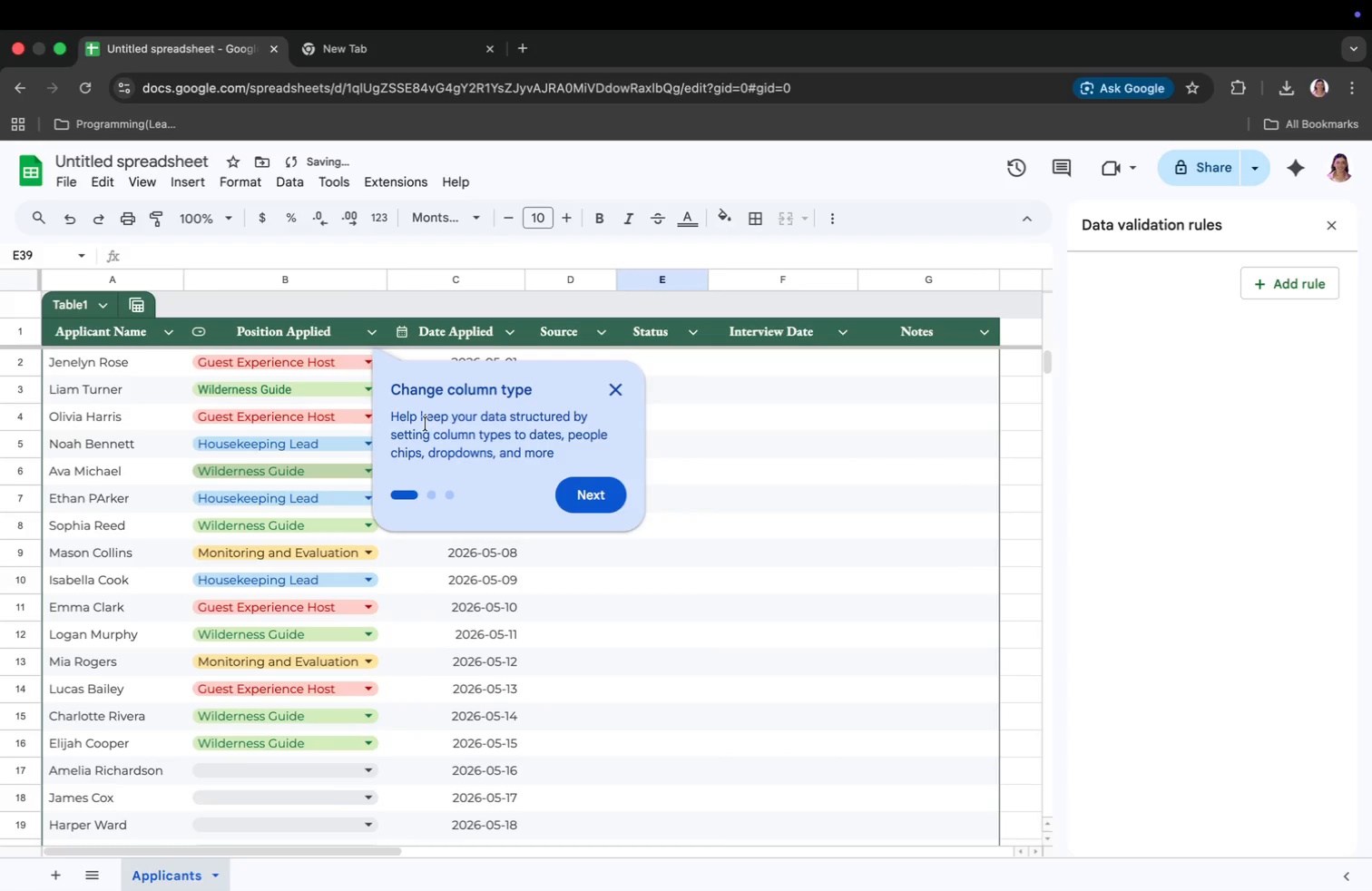 
key(Meta+Tab)